 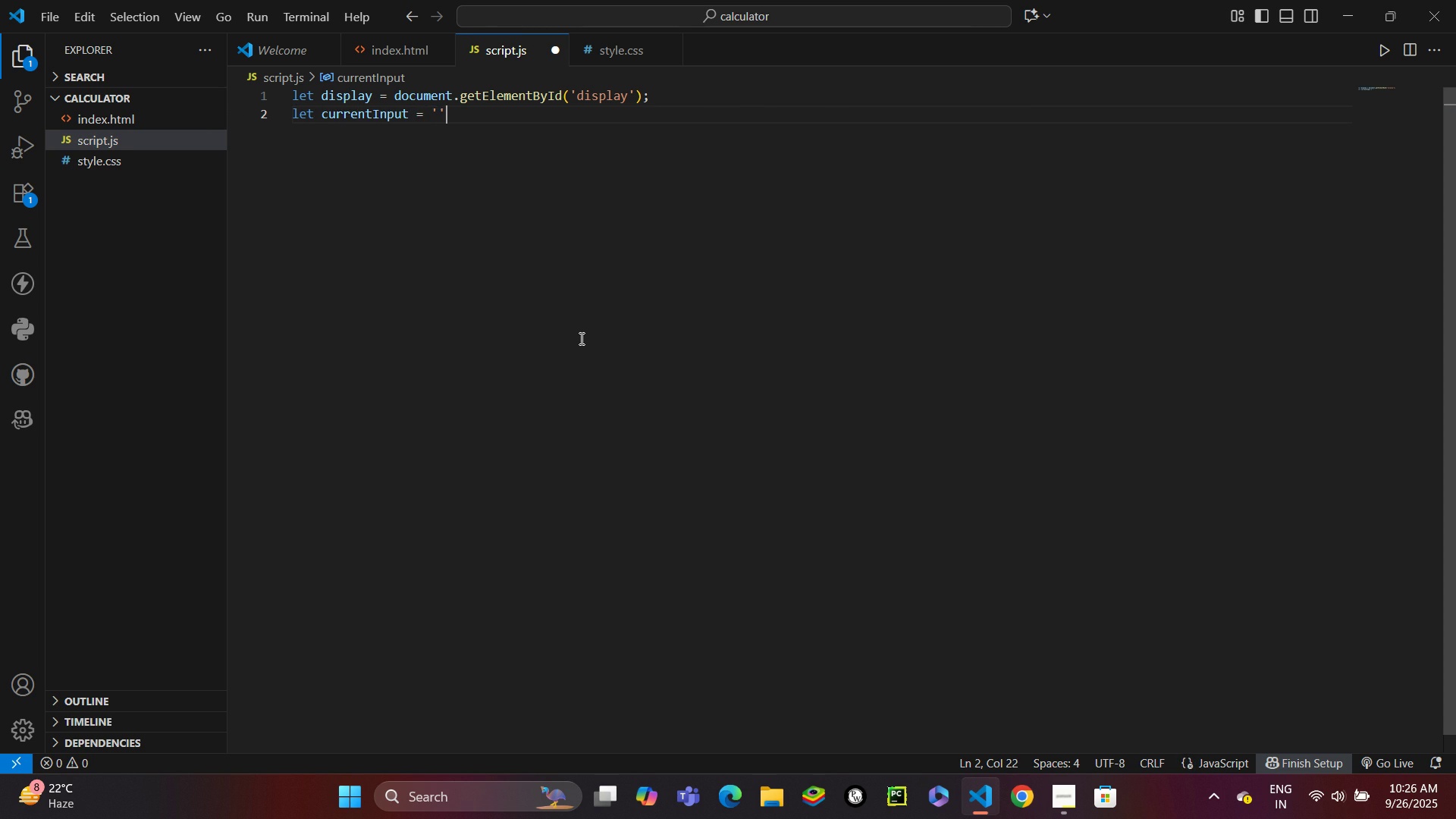 
key(Semicolon)
 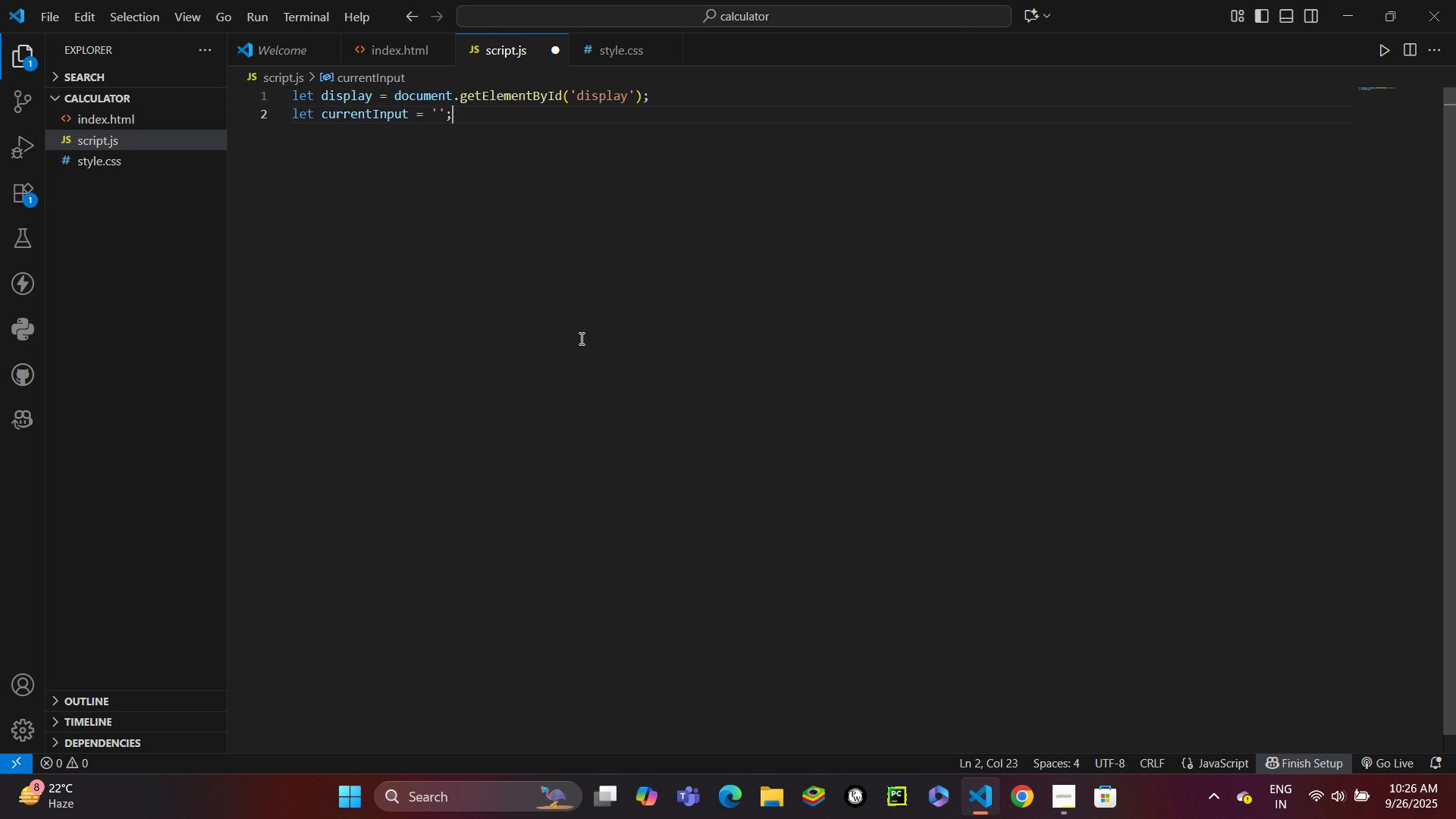 
key(Enter)
 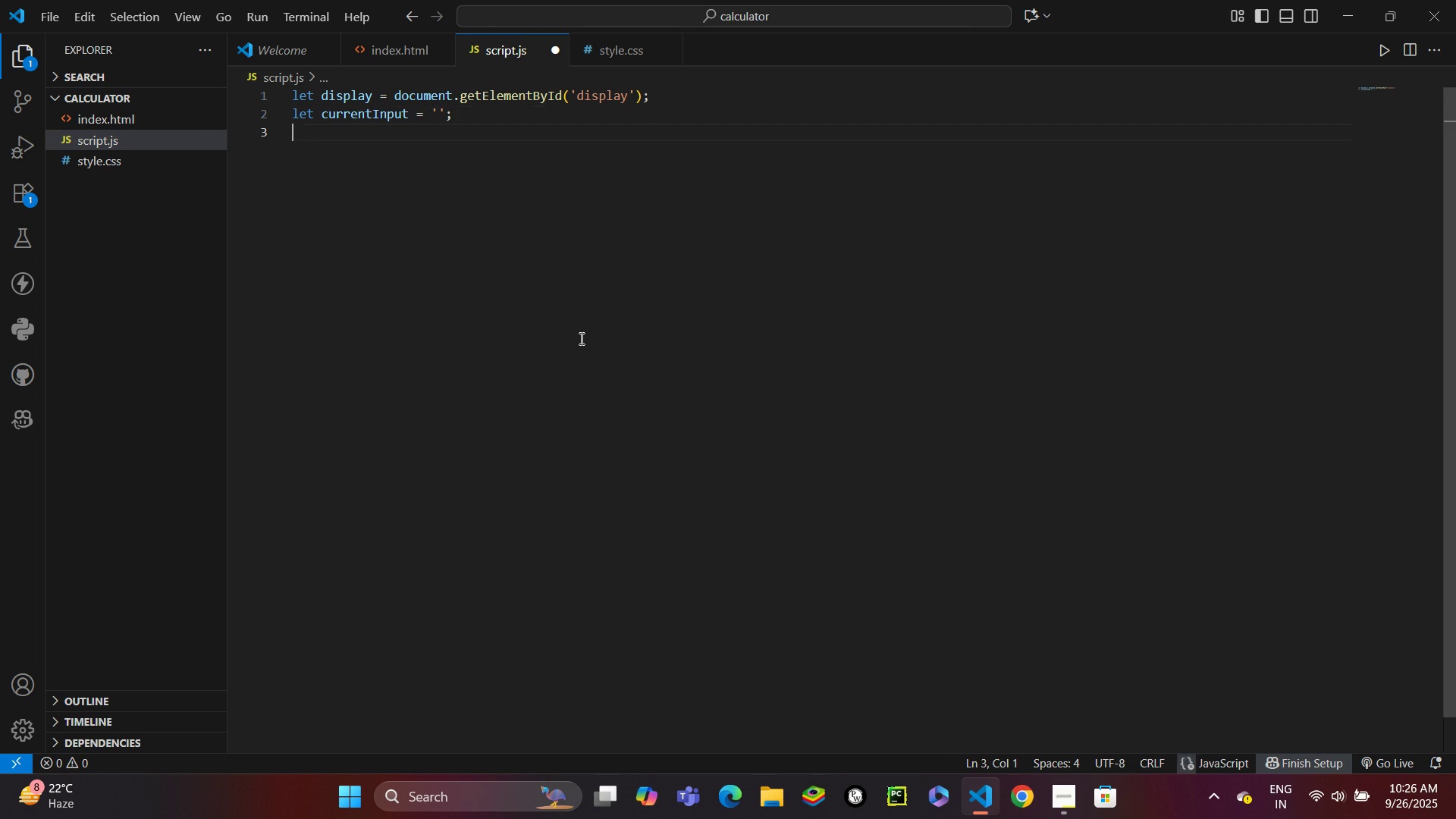 
type(let shouldResetDisplay = false;)
 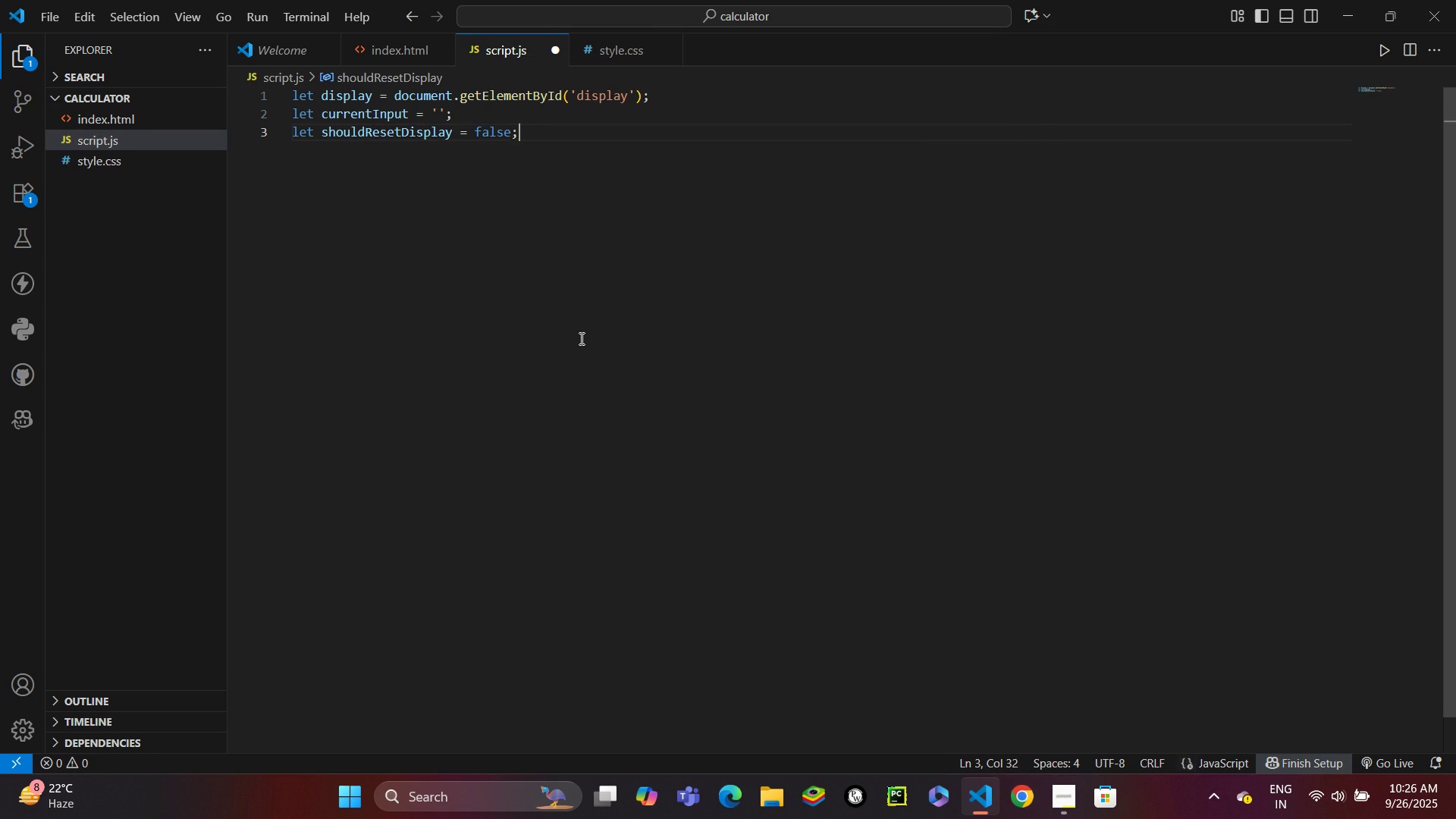 
key(Enter)
 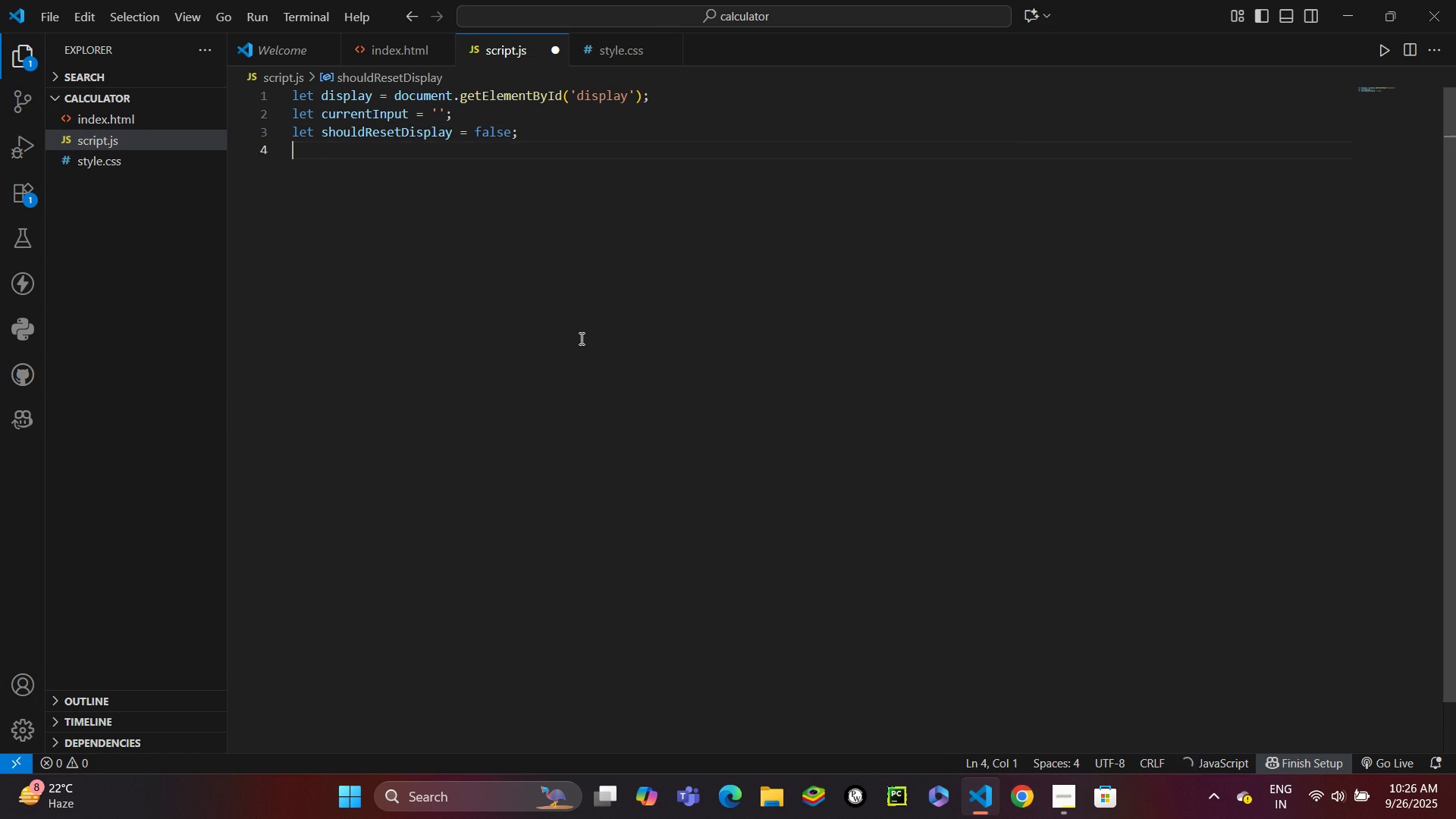 
key(Enter)
 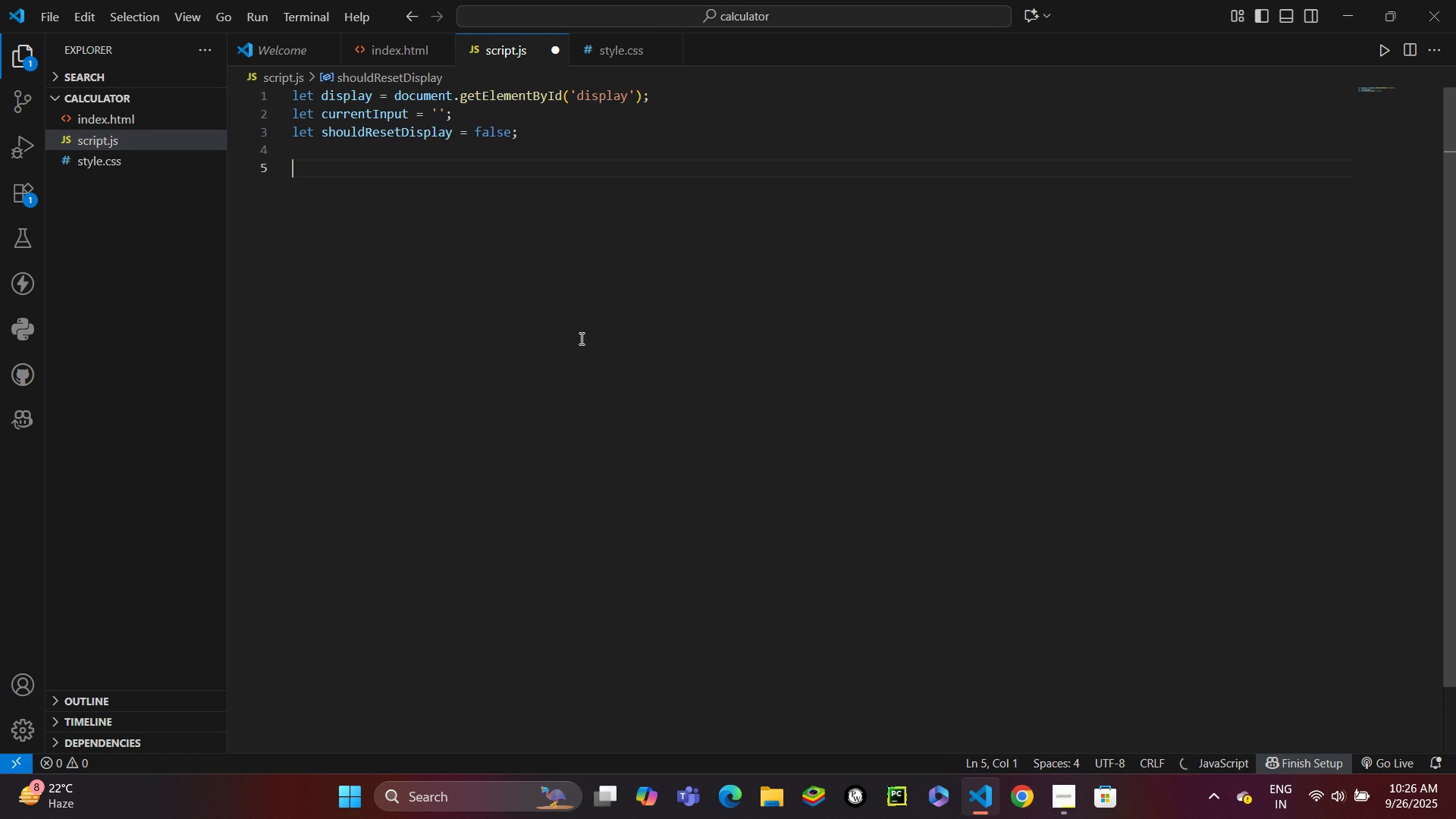 
type(func)
 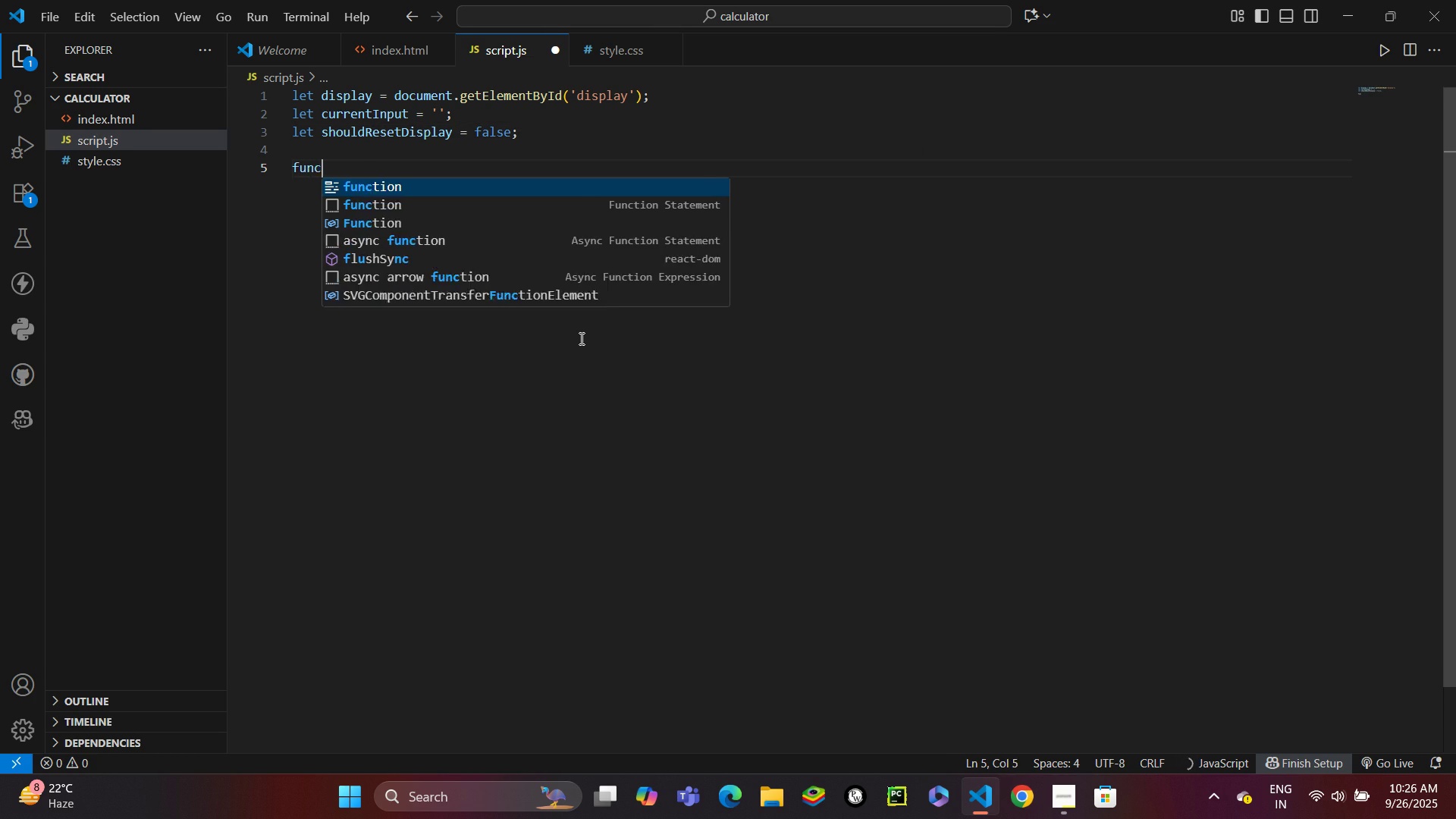 
key(Enter)
 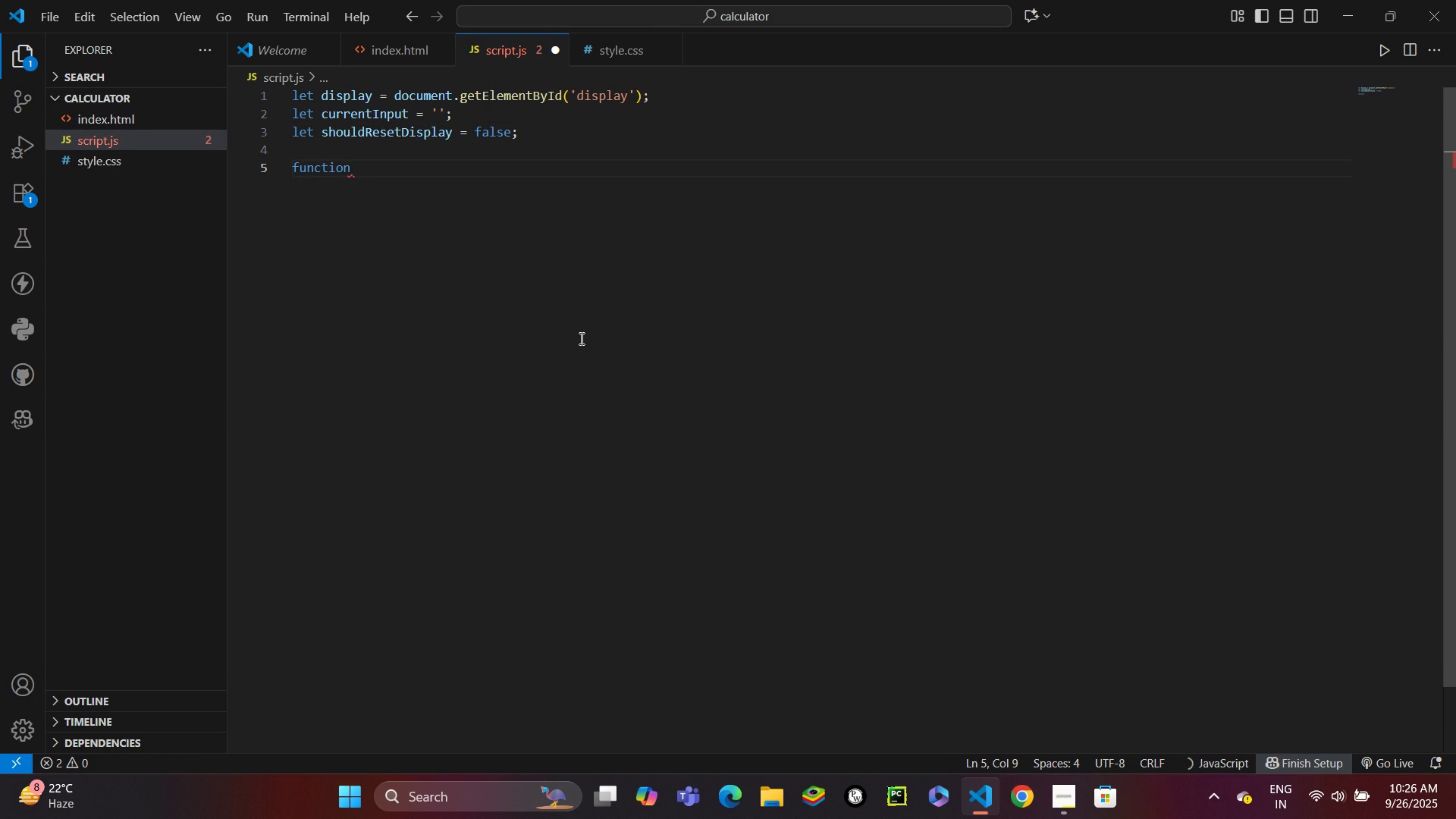 
type( appendToS)
key(Backspace)
type(Display(value)